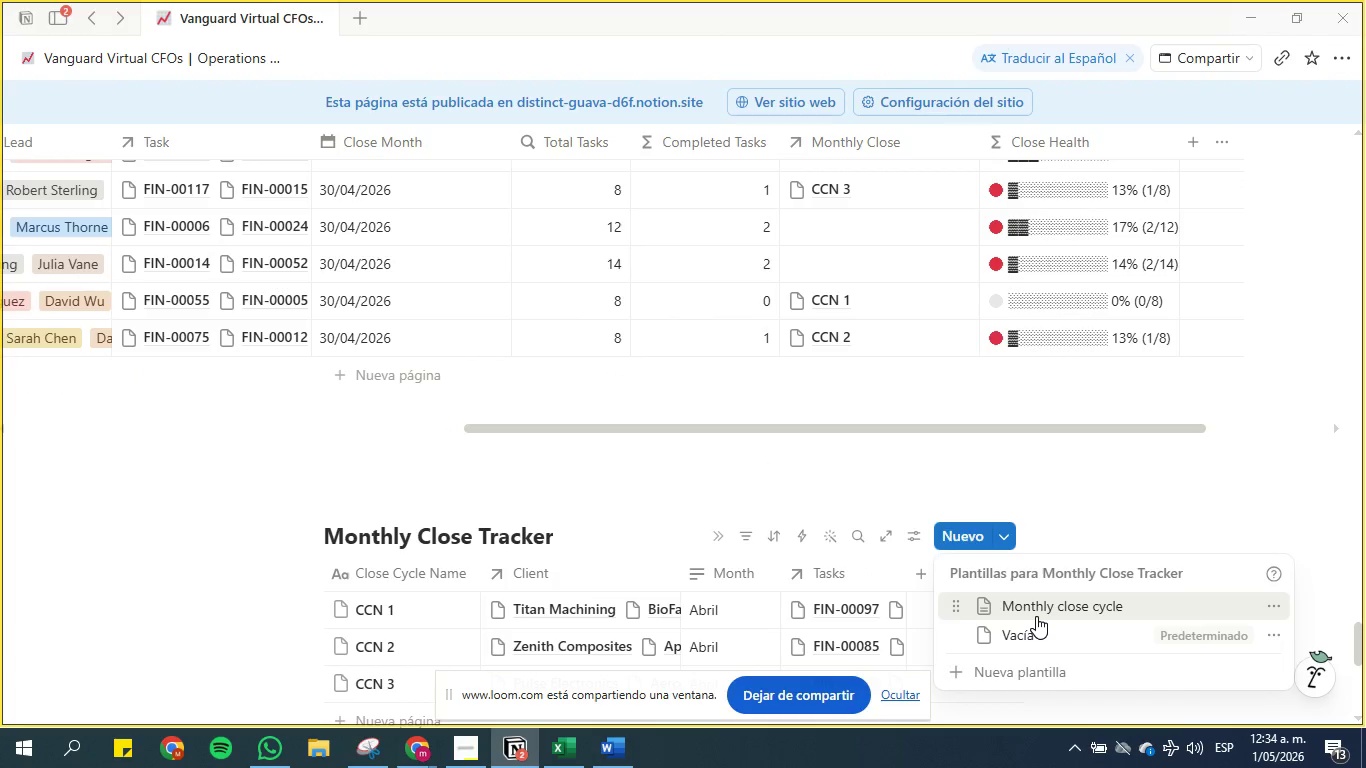 
left_click([1036, 616])
 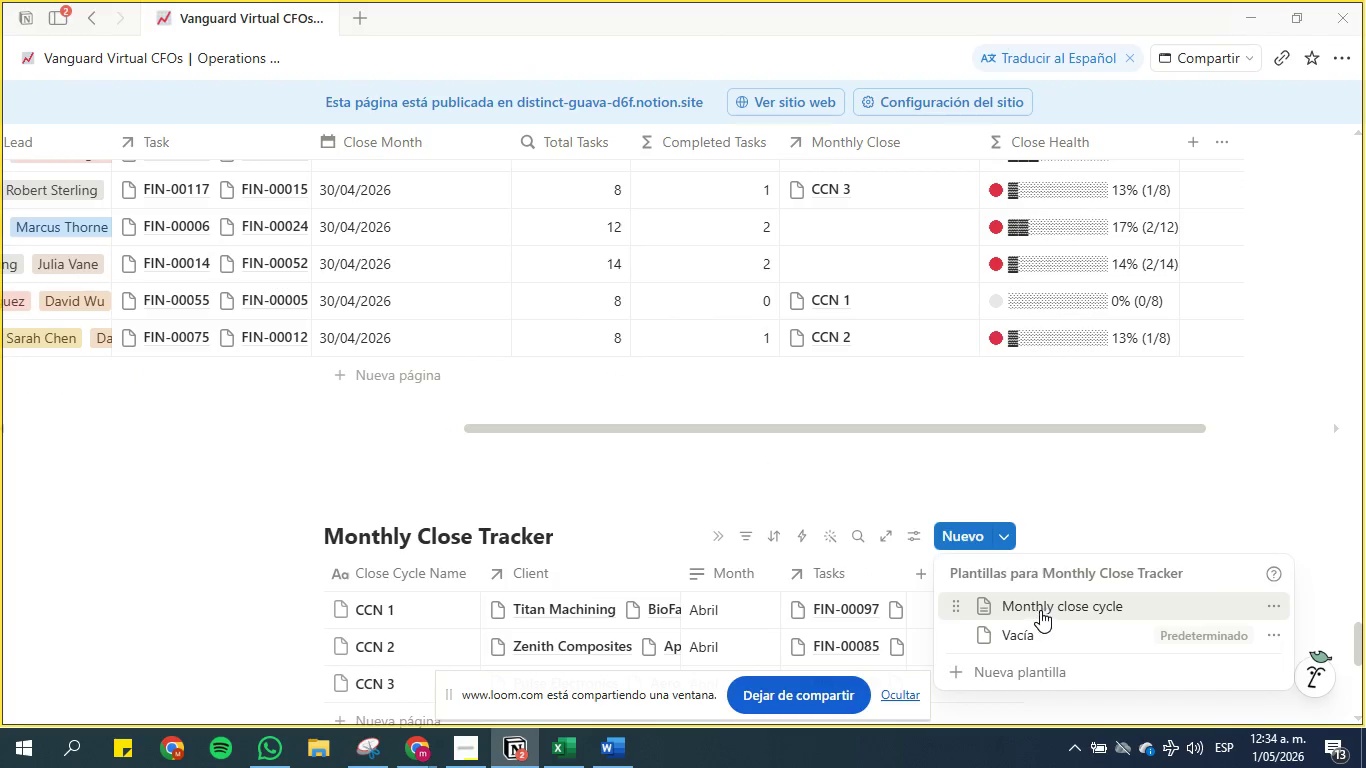 
left_click([1052, 601])
 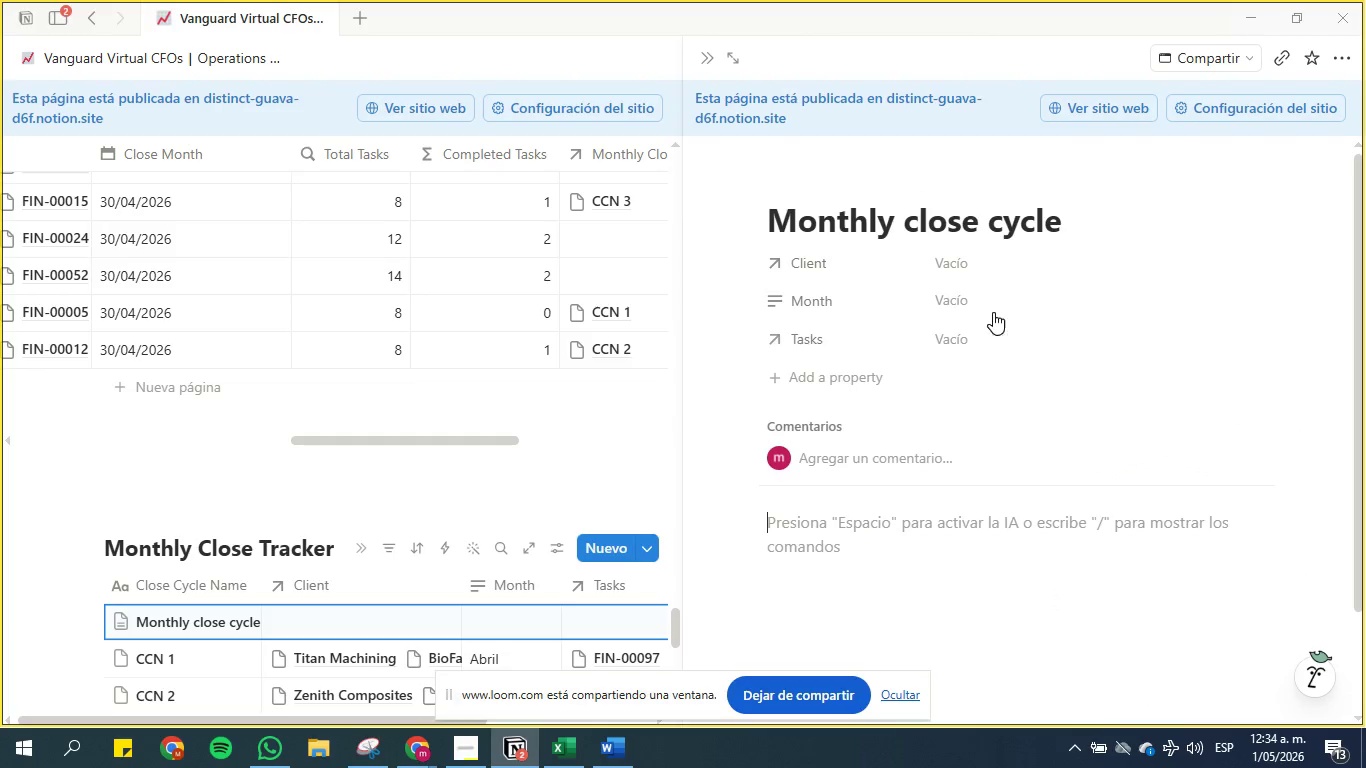 
scroll: coordinate [902, 305], scroll_direction: down, amount: 11.0
 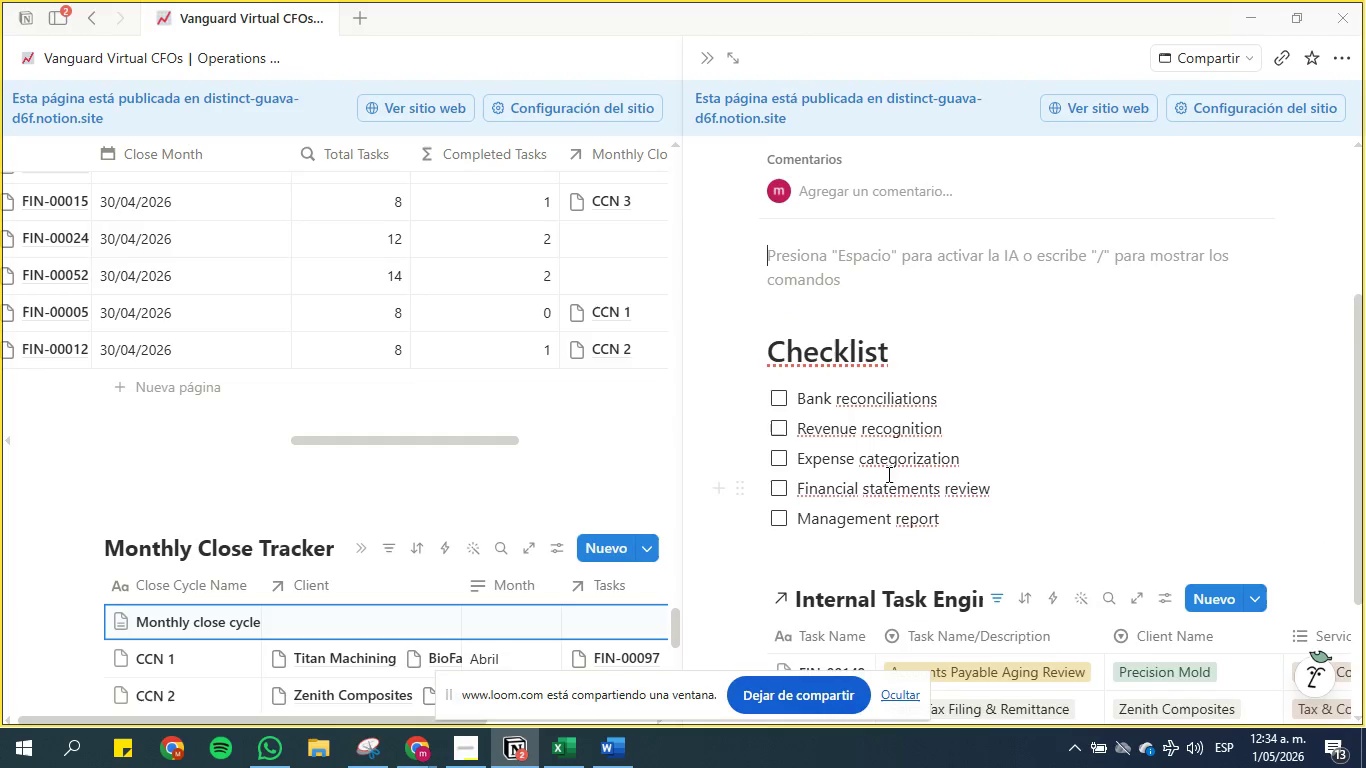 
scroll: coordinate [778, 234], scroll_direction: up, amount: 15.0
 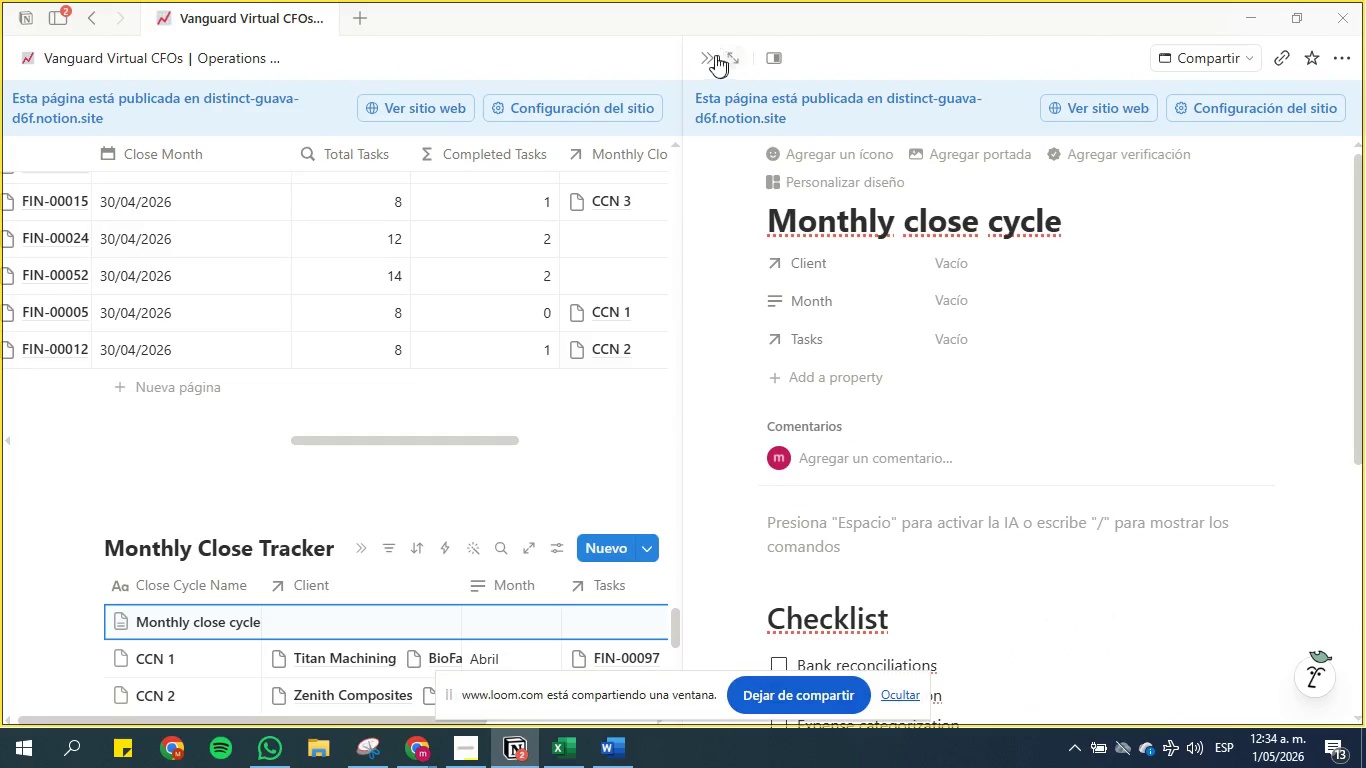 
scroll: coordinate [855, 492], scroll_direction: down, amount: 10.0
 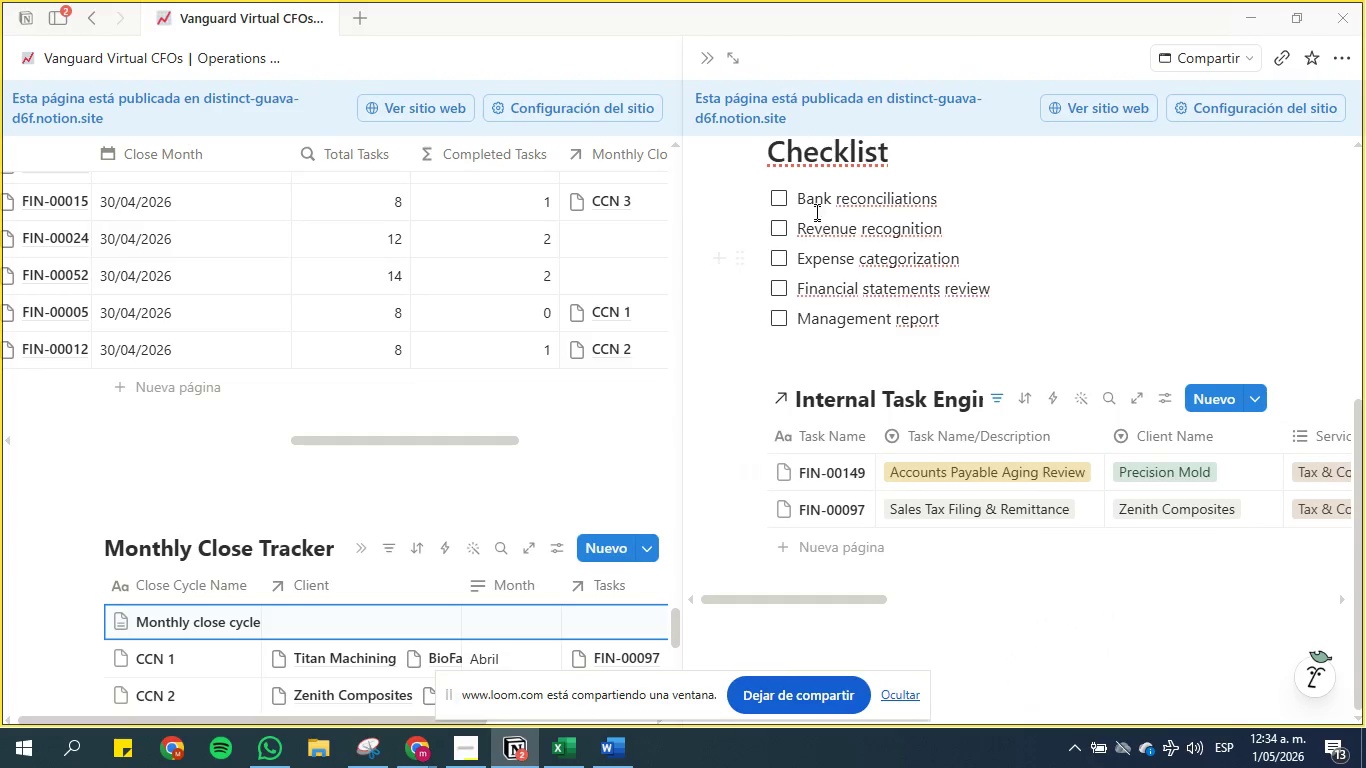 
scroll: coordinate [782, 170], scroll_direction: up, amount: 9.0
 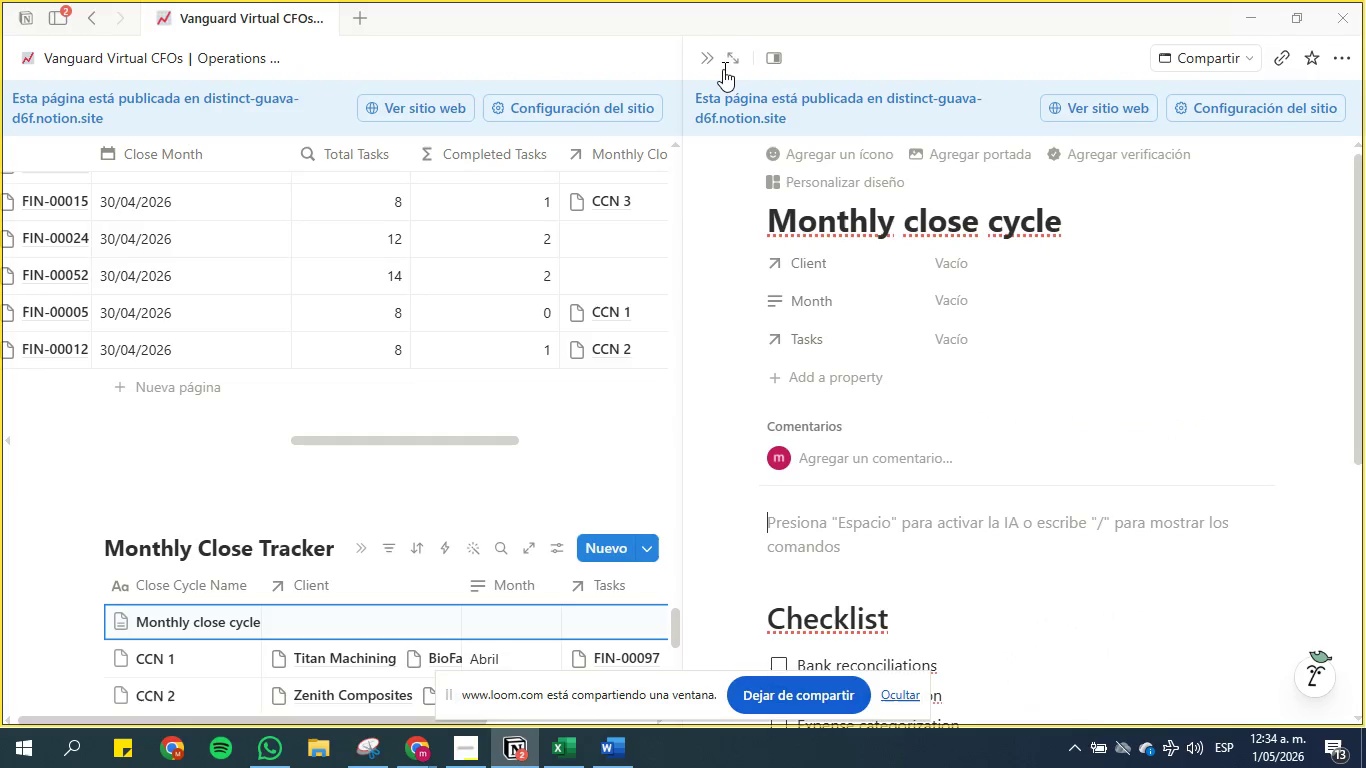 
left_click([722, 66])
 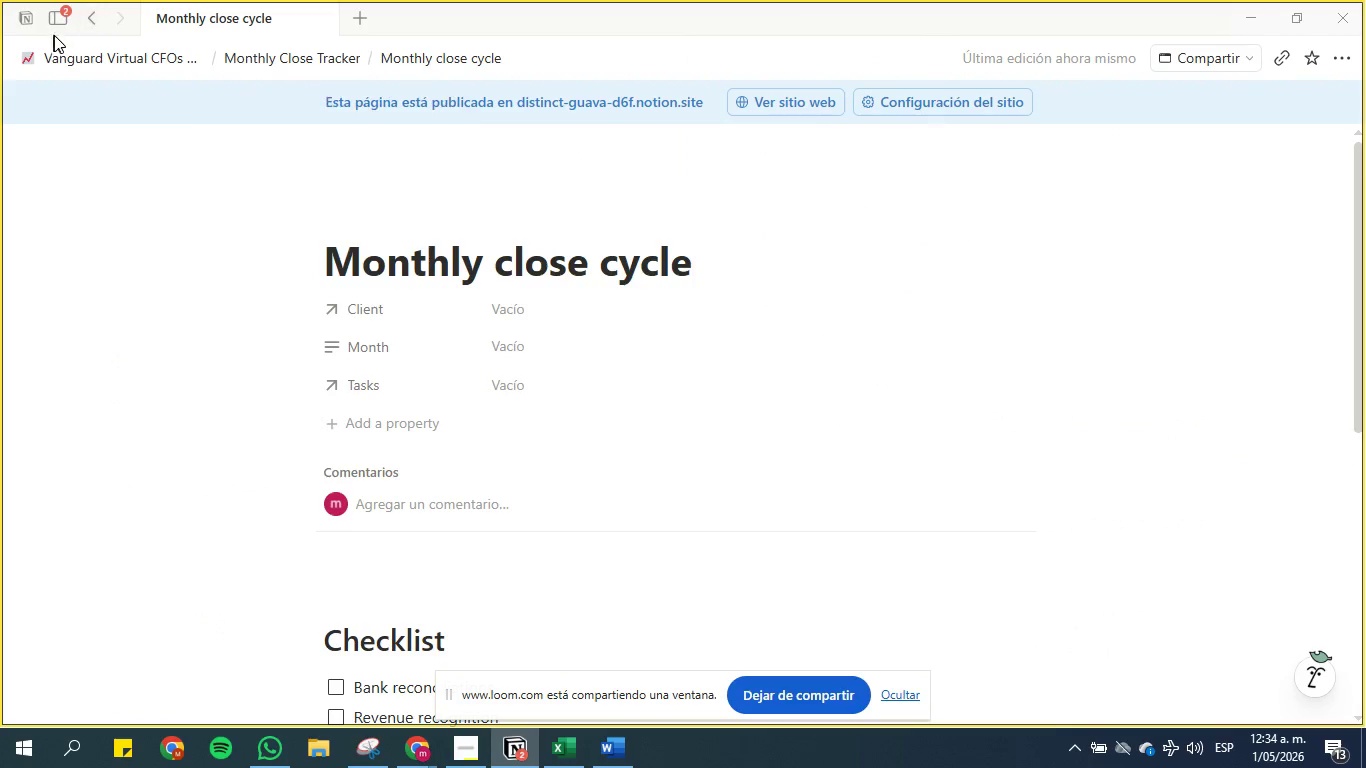 
left_click([95, 15])
 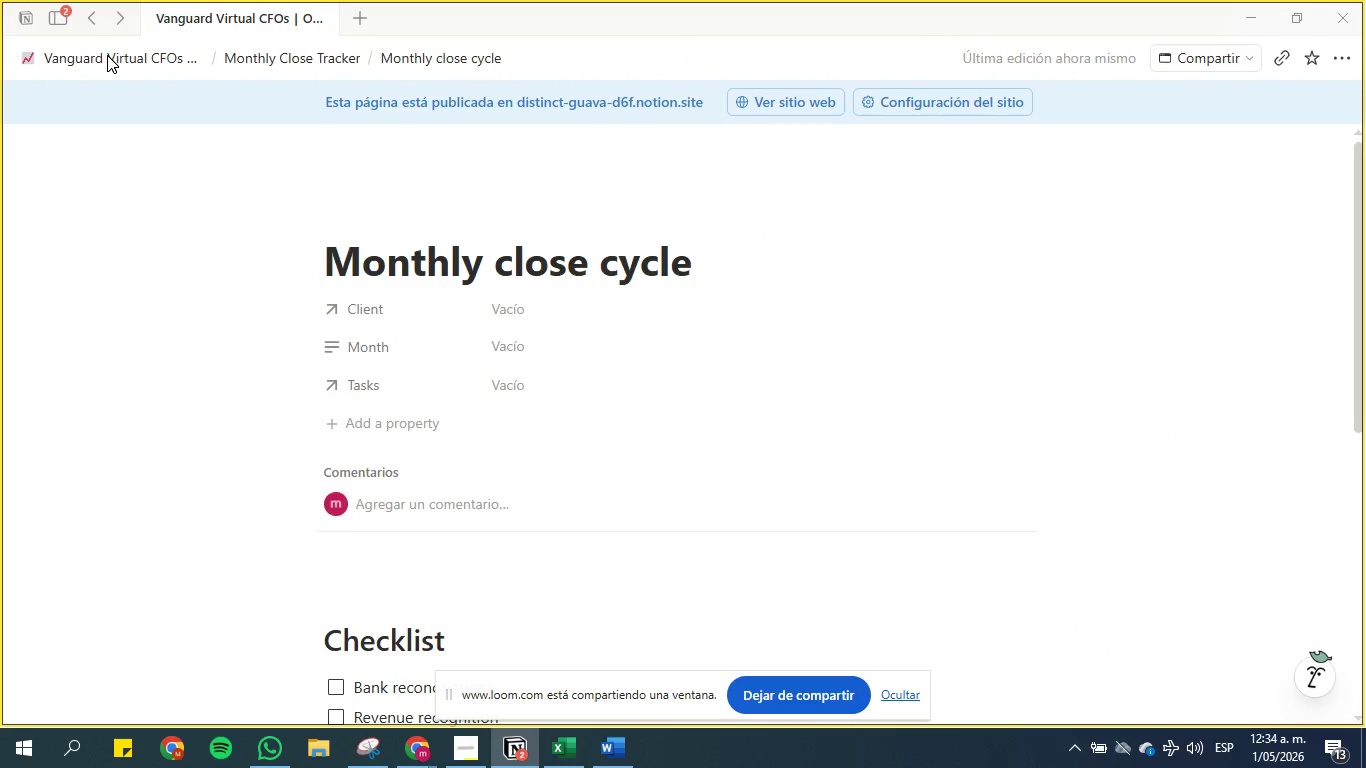 
left_click([97, 56])
 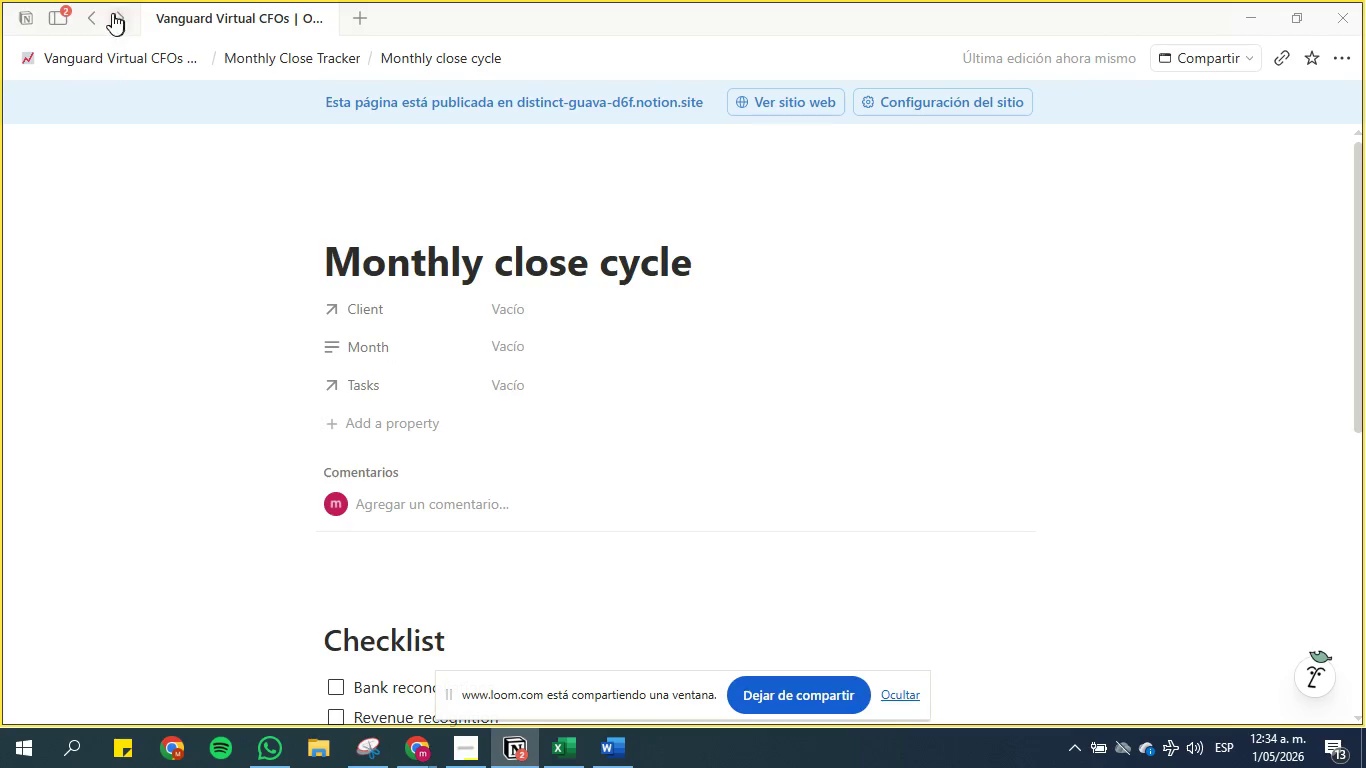 
left_click([93, 18])
 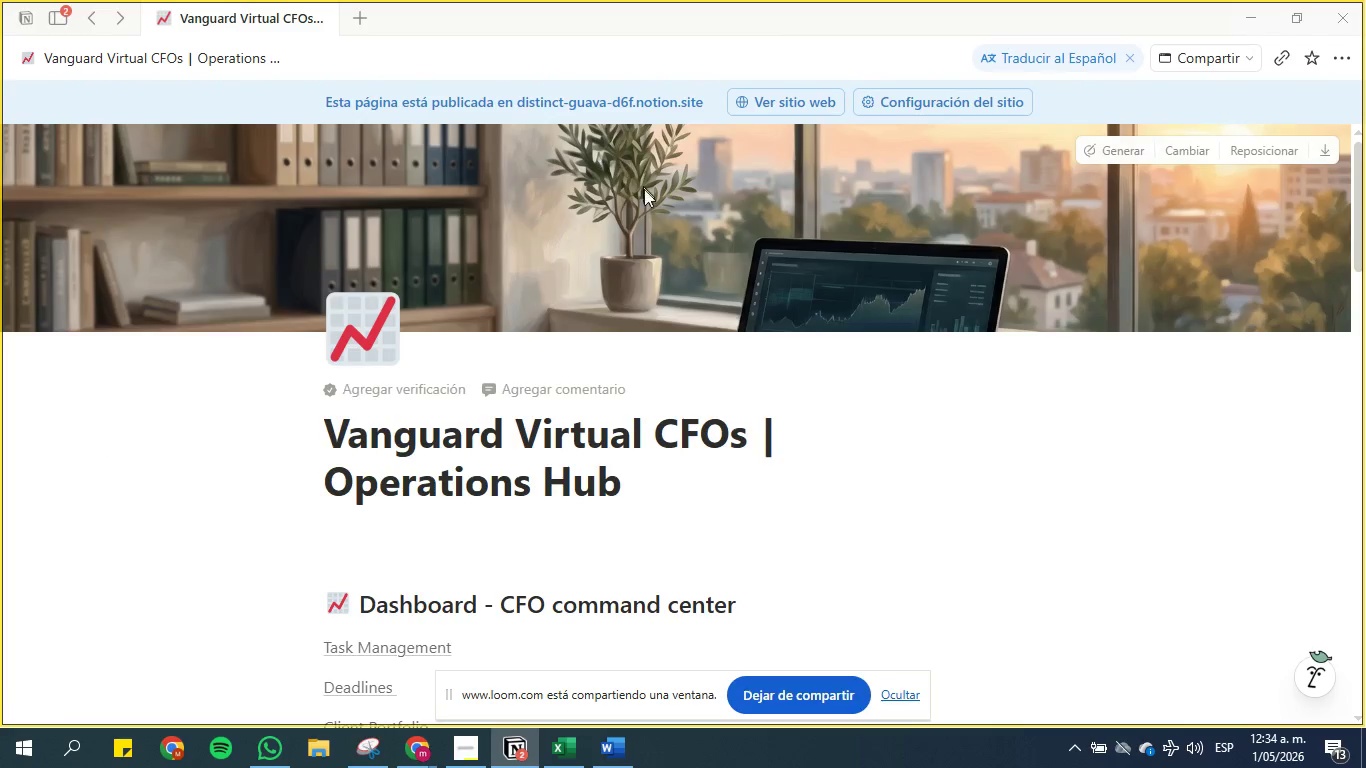 
scroll: coordinate [489, 396], scroll_direction: up, amount: 4.0
 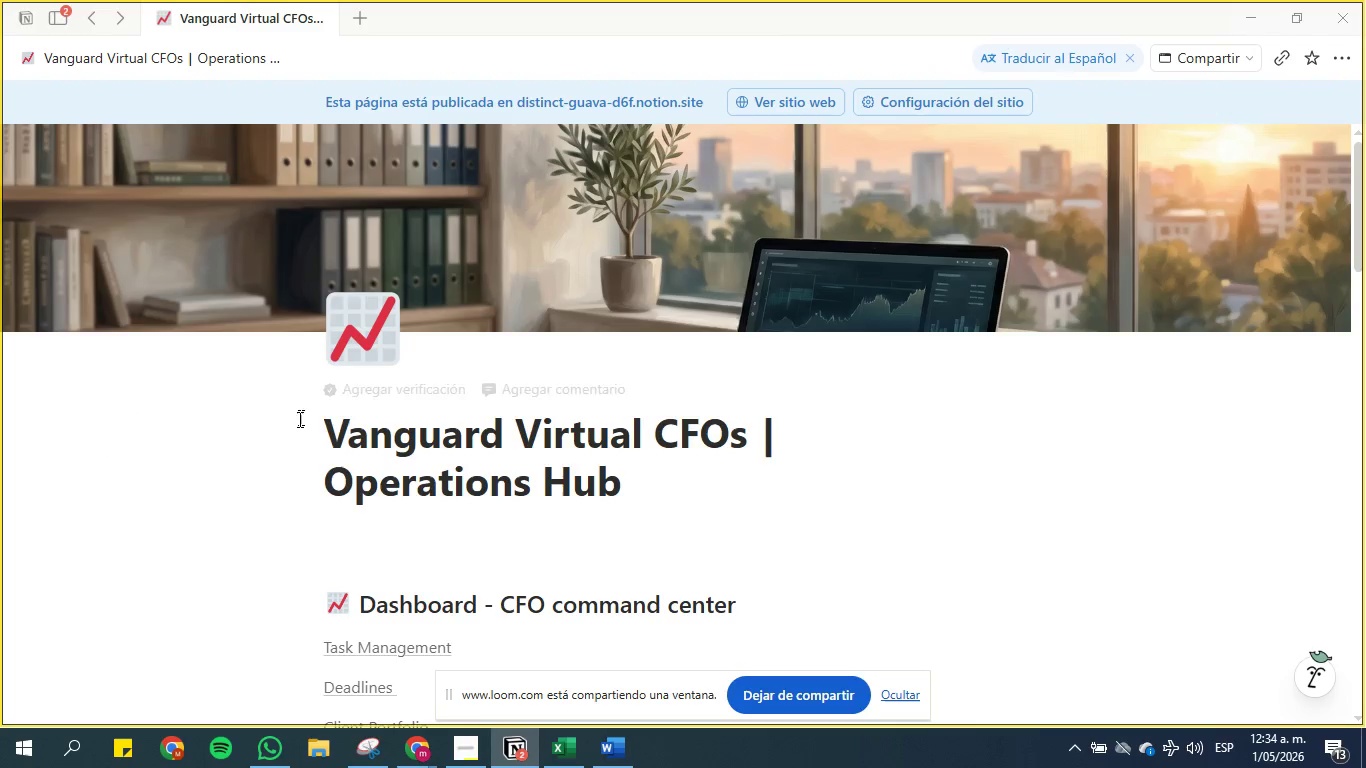 
scroll: coordinate [220, 355], scroll_direction: down, amount: 73.0
 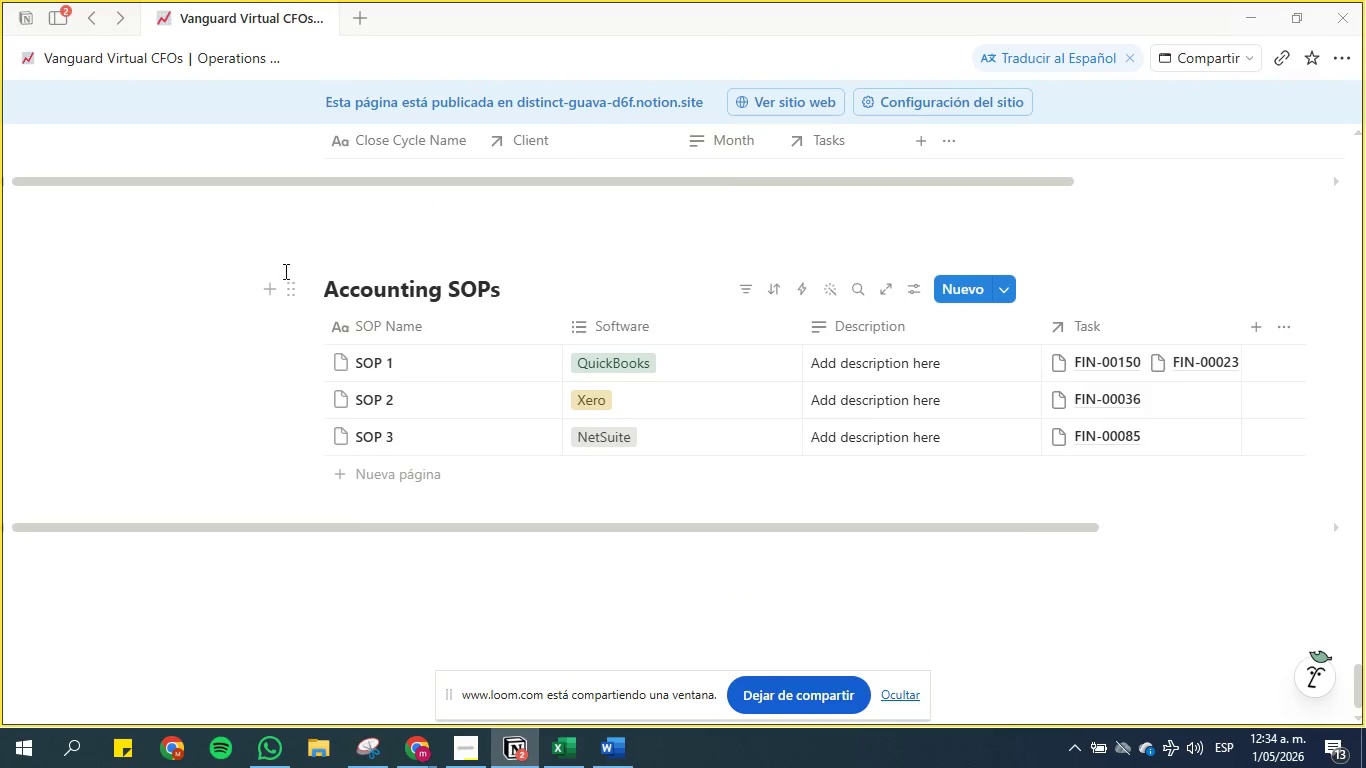 
scroll: coordinate [281, 330], scroll_direction: up, amount: 19.0
 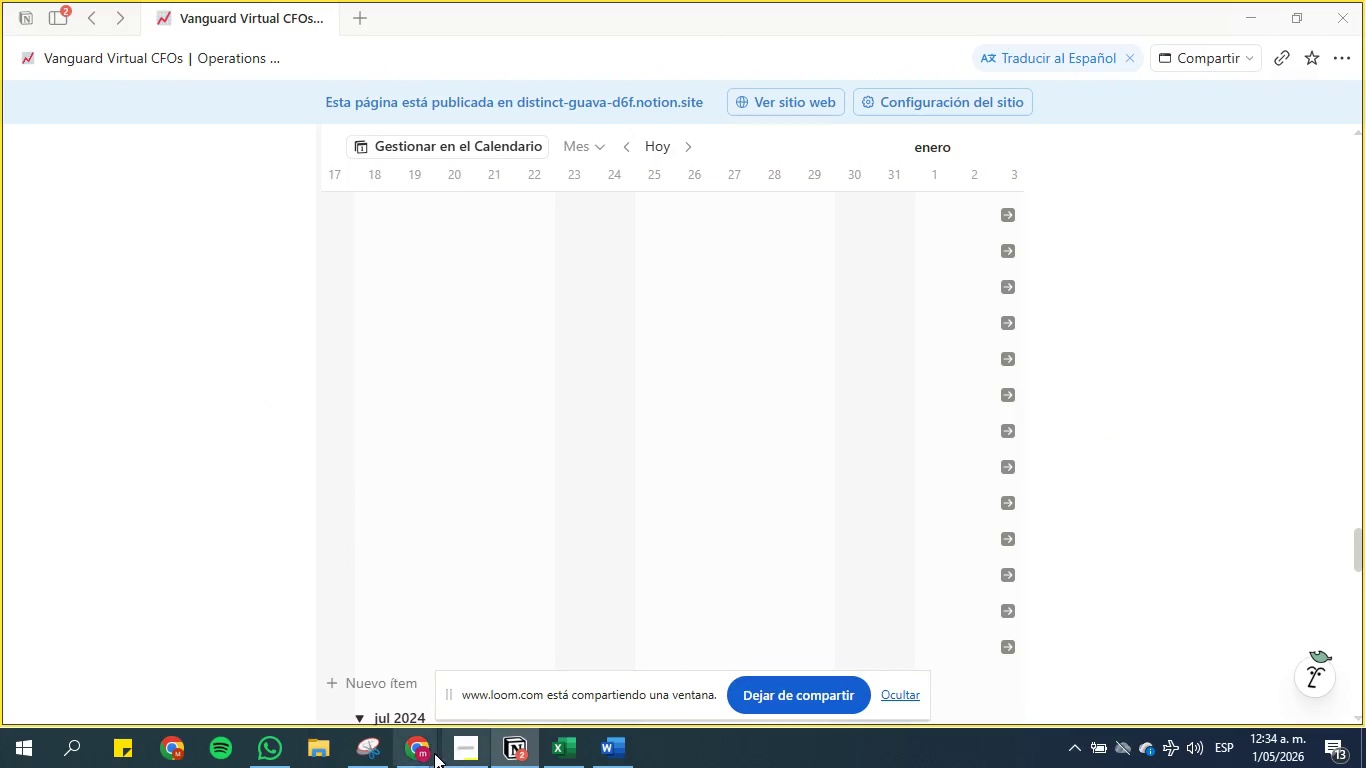 
left_click([423, 751])
 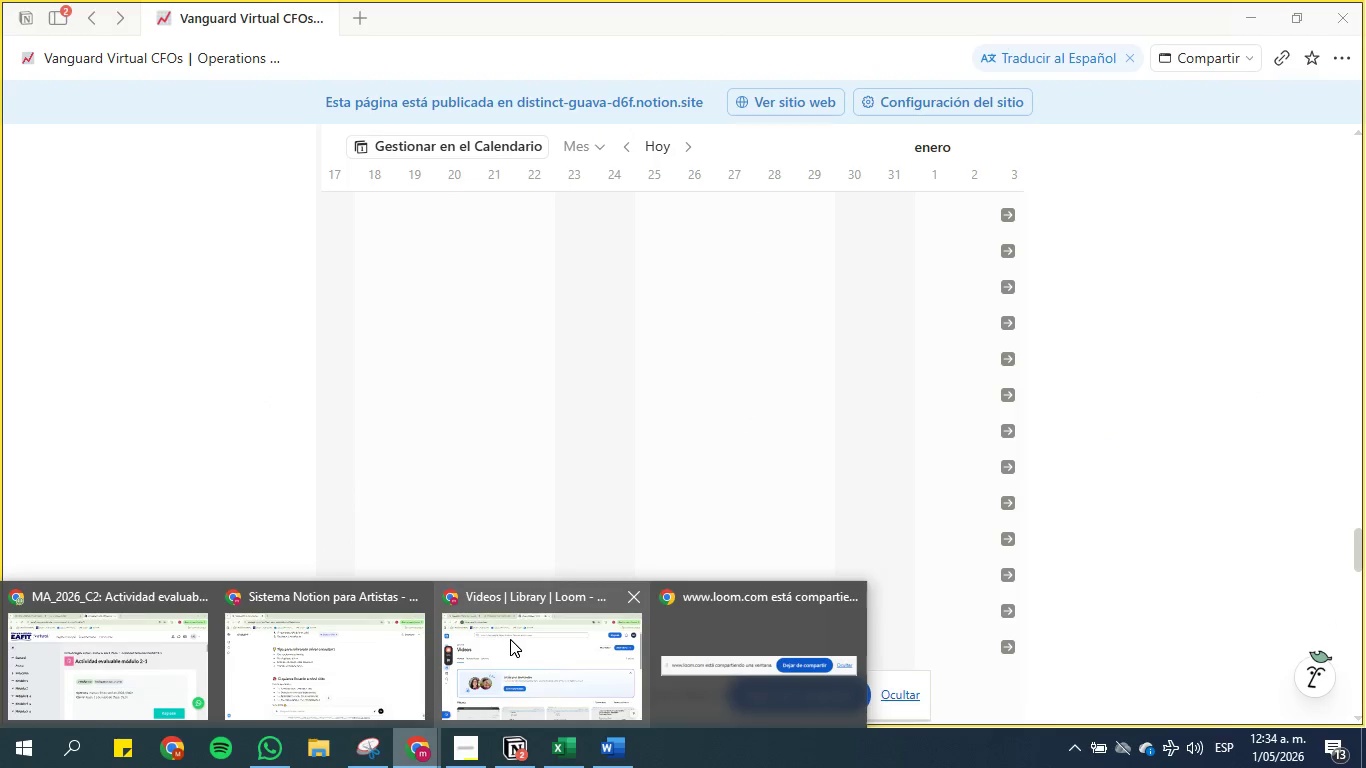 
left_click([511, 638])
 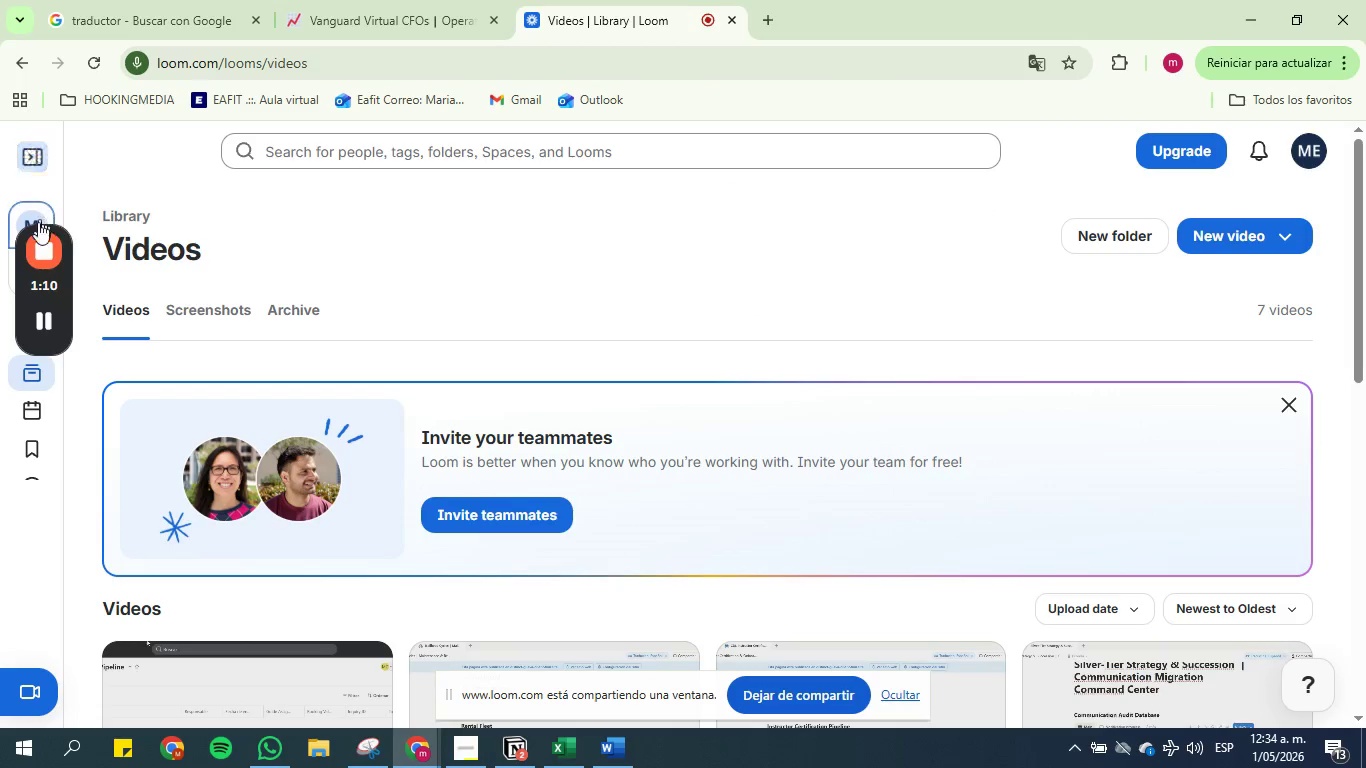 
left_click([34, 239])
 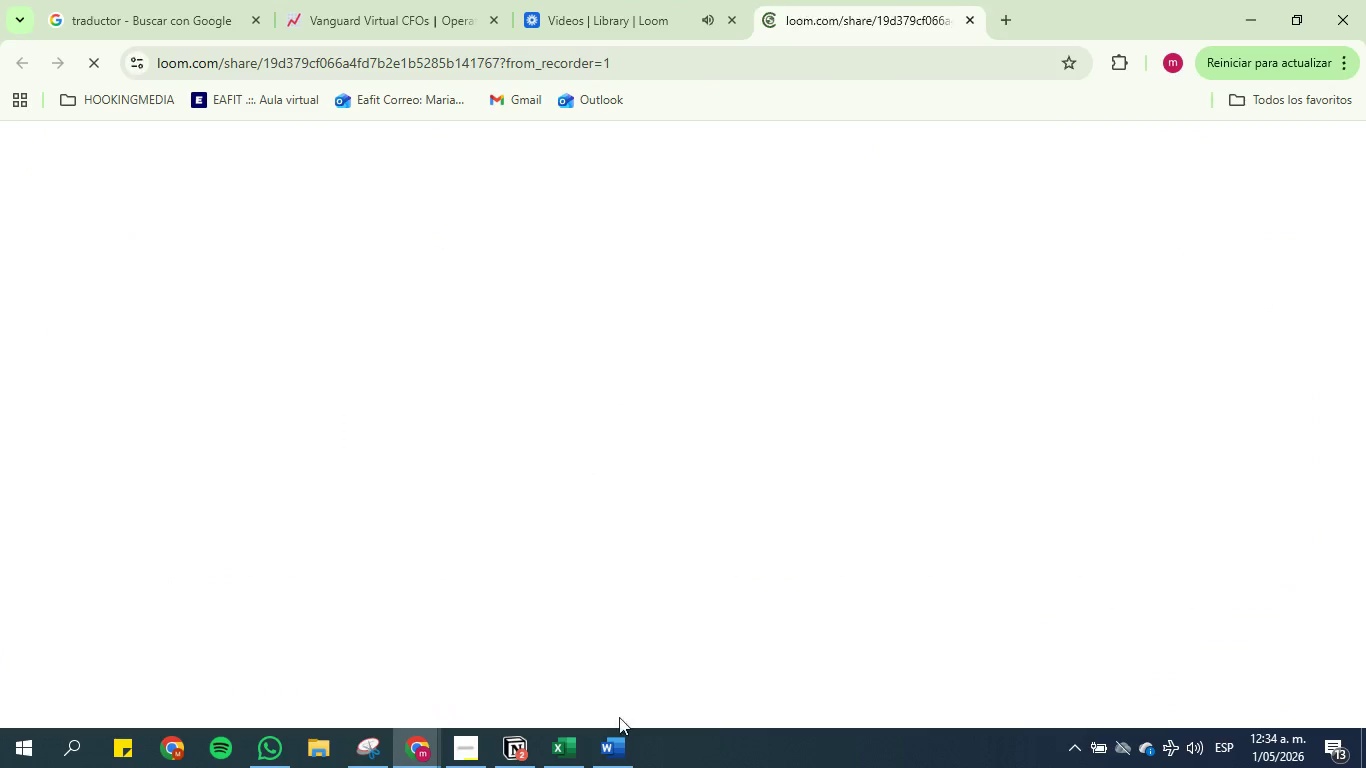 
left_click([626, 756])
 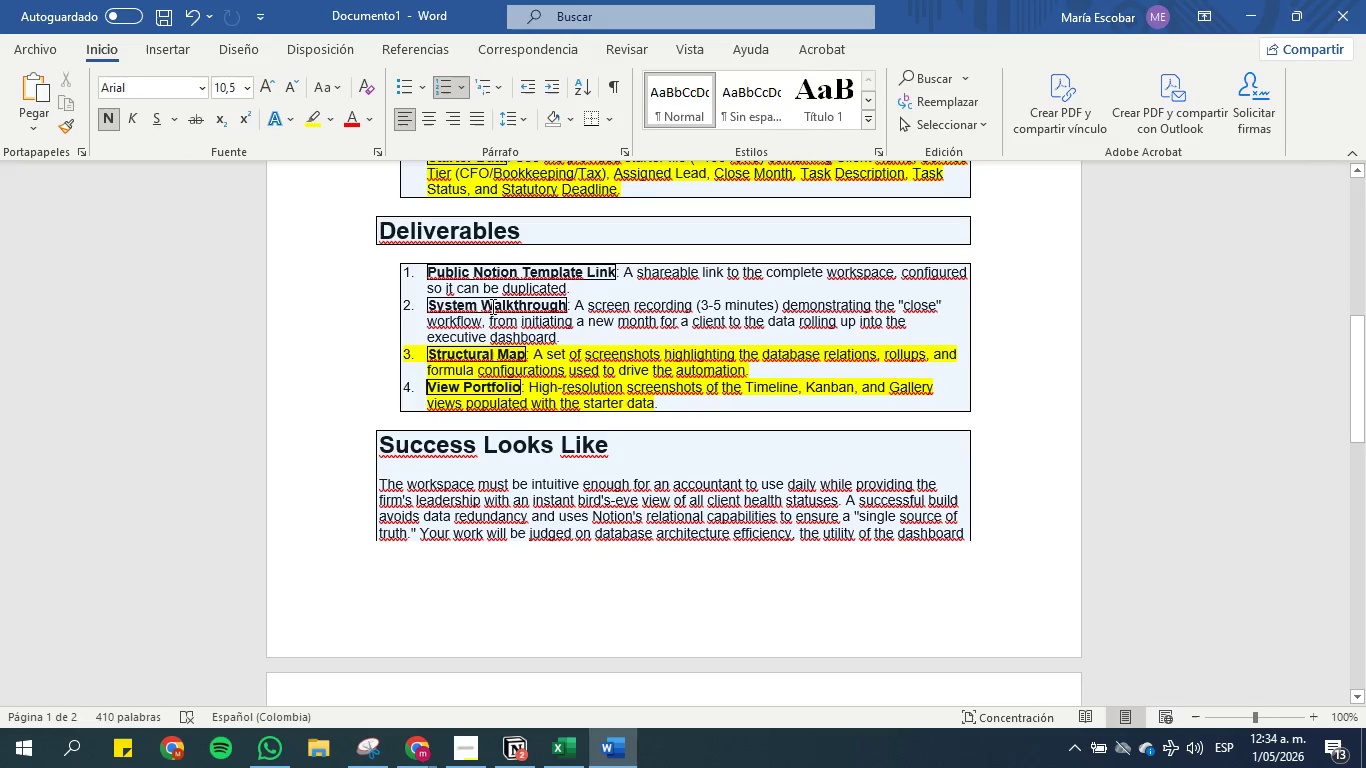 
scroll: coordinate [503, 364], scroll_direction: up, amount: 1.0
 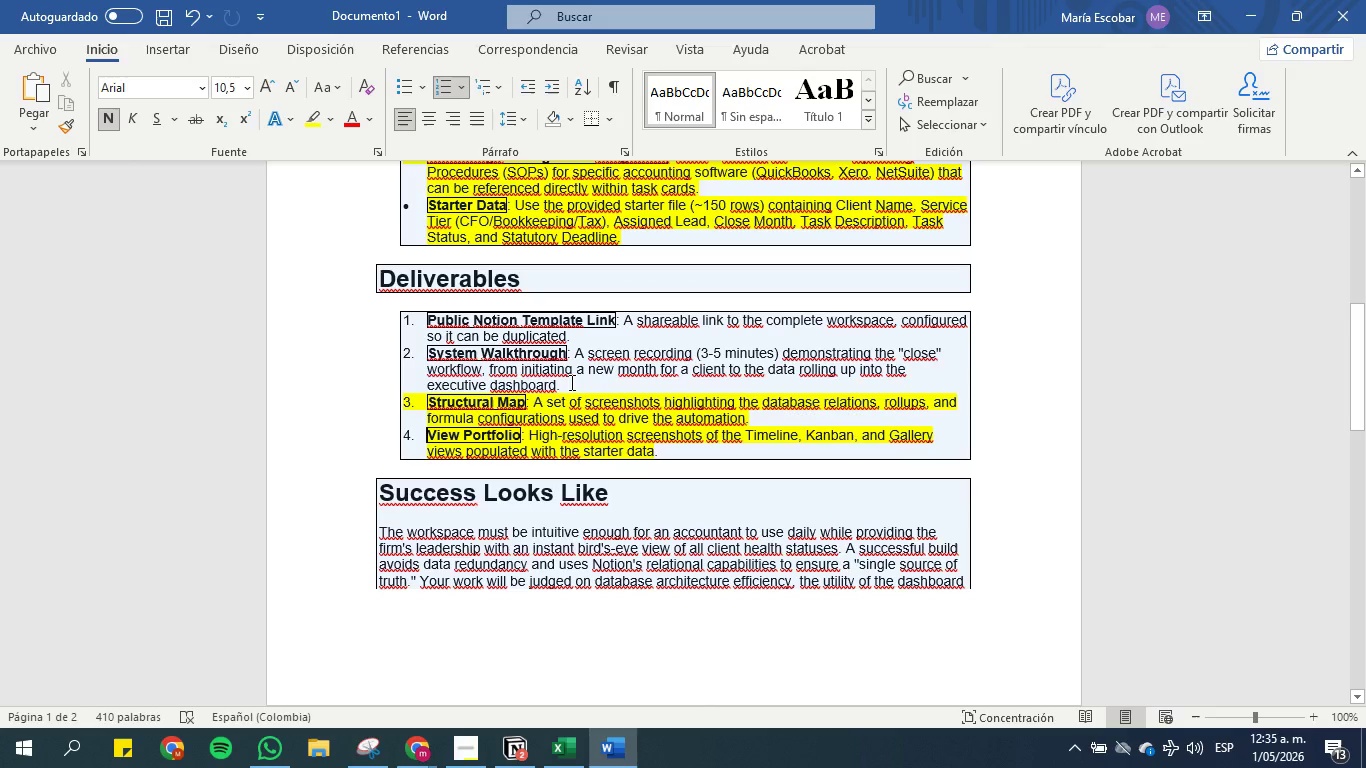 
wait(7.41)
 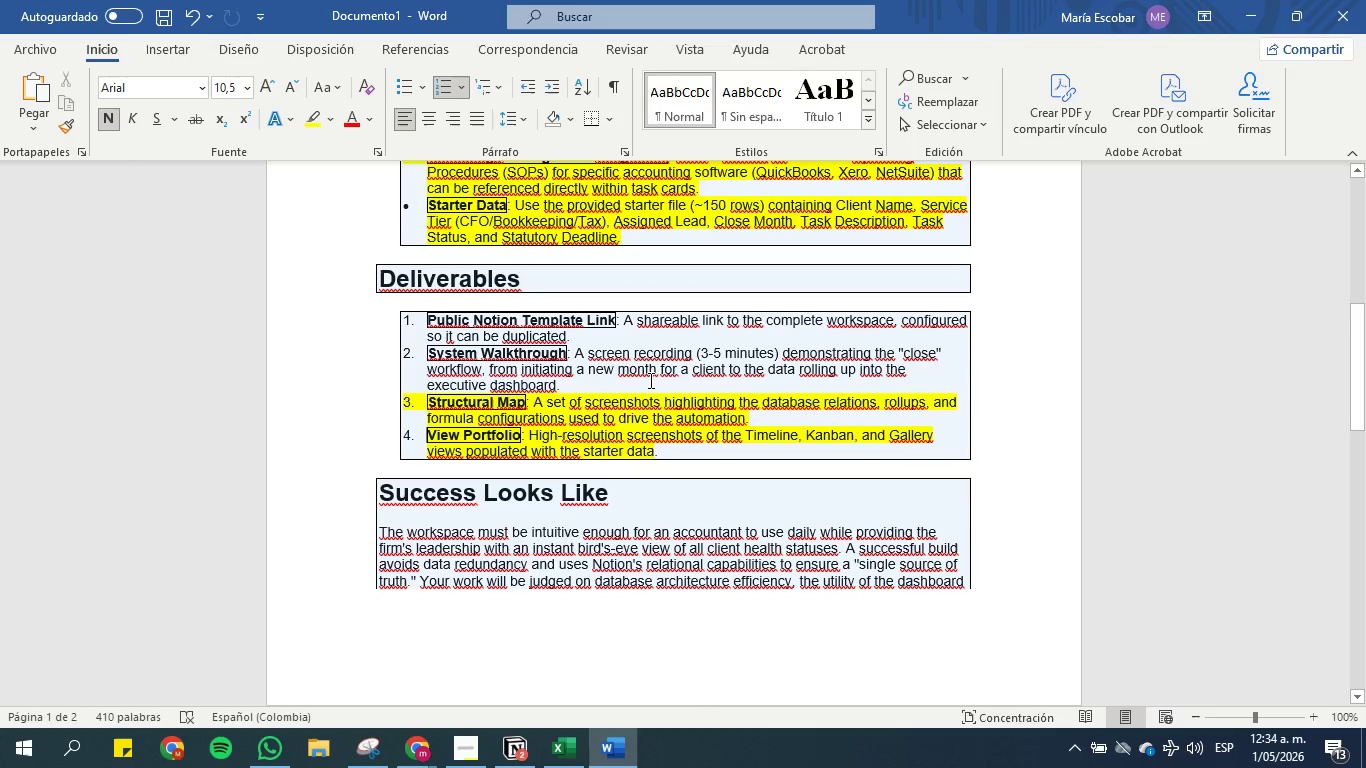 
left_click_drag(start_coordinate=[570, 382], to_coordinate=[424, 353])
 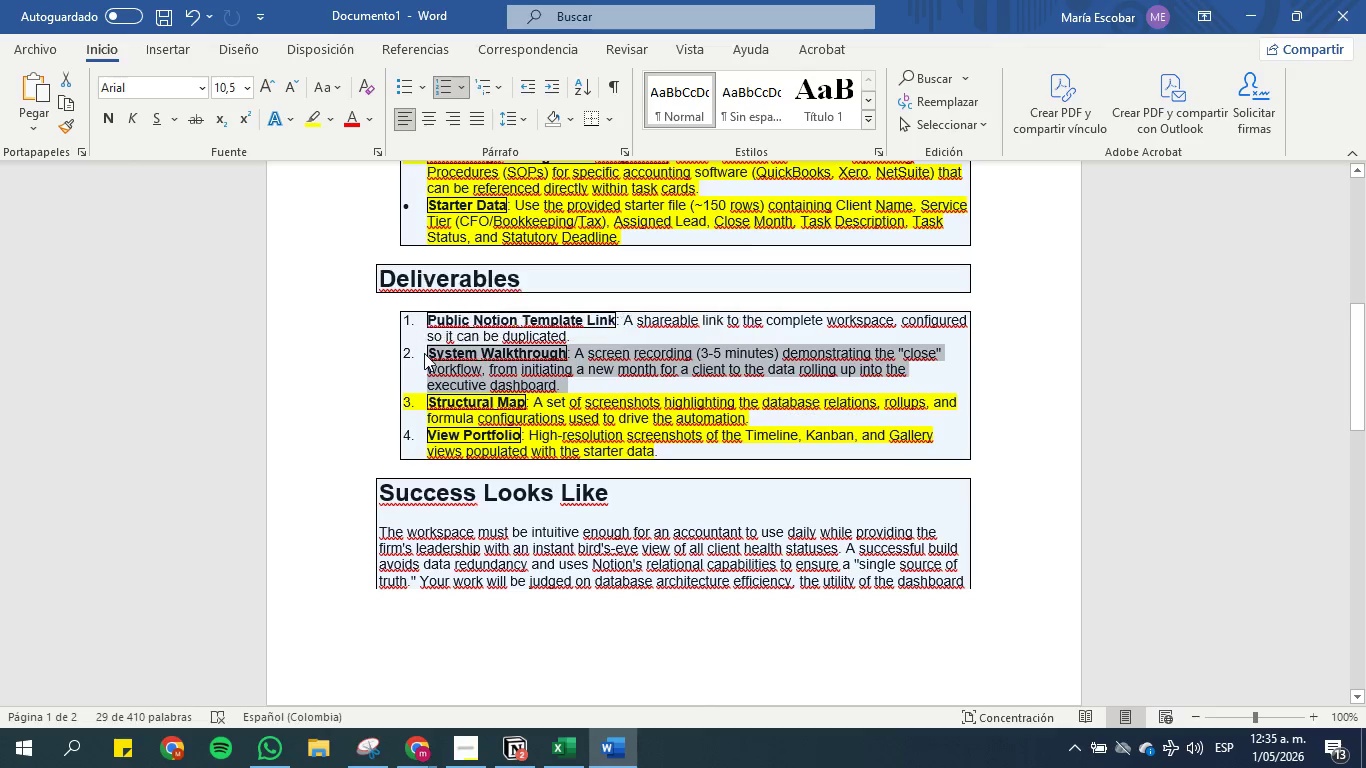 
key(Control+C)
 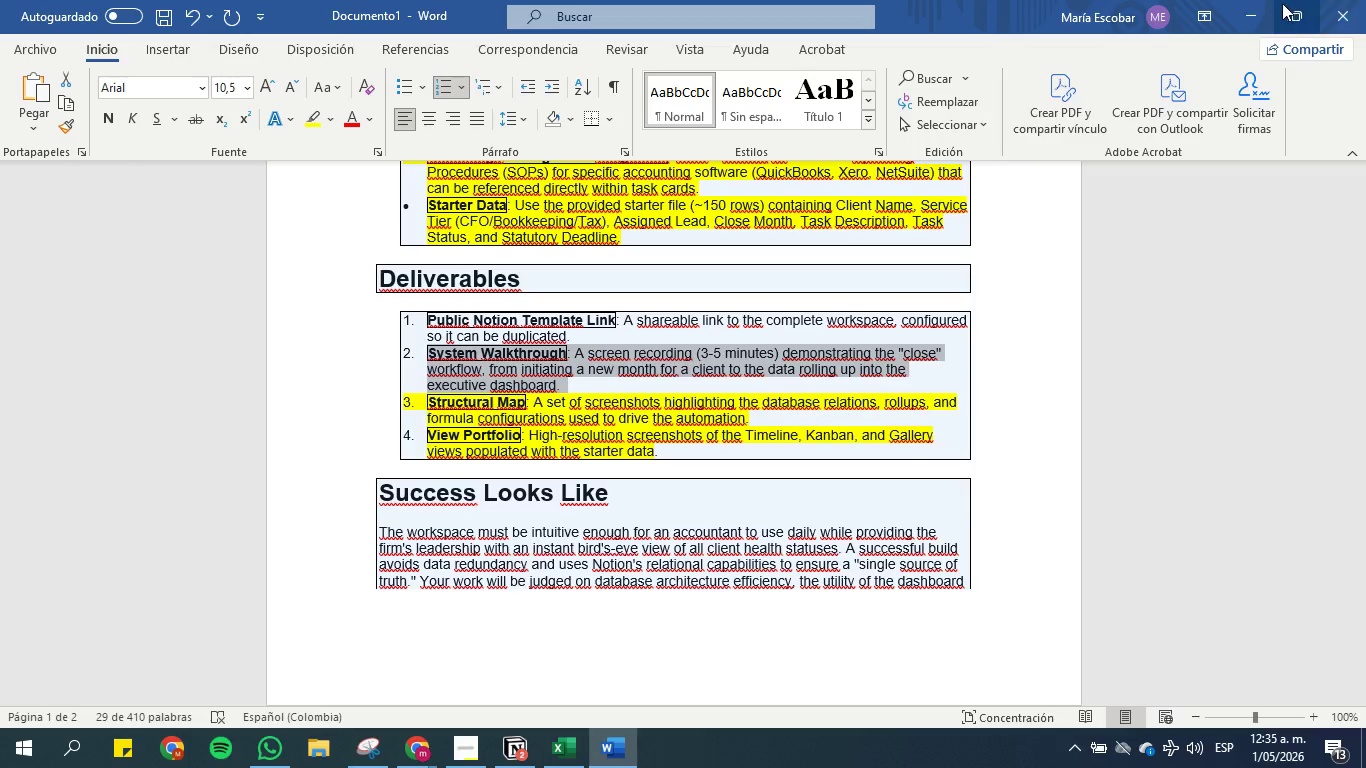 
left_click([1260, 7])
 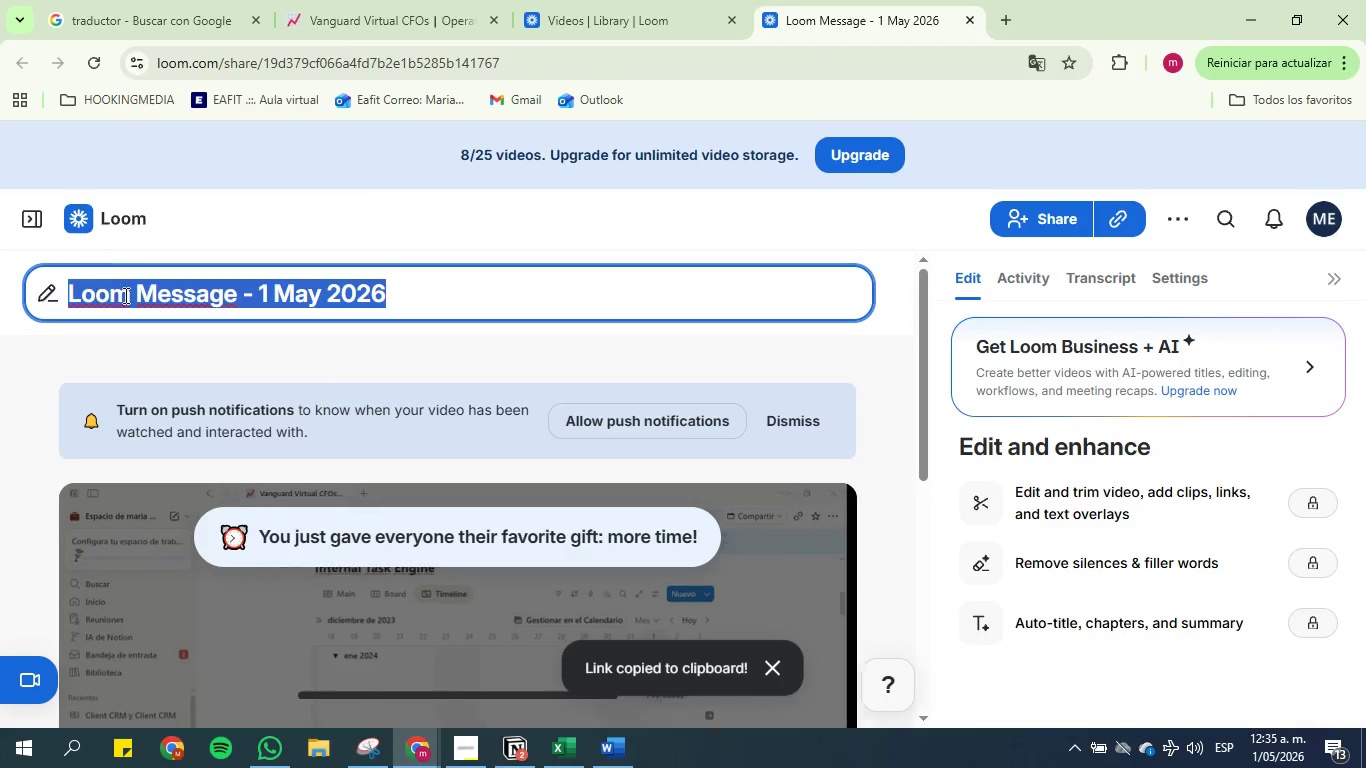 
key(Control+V)
 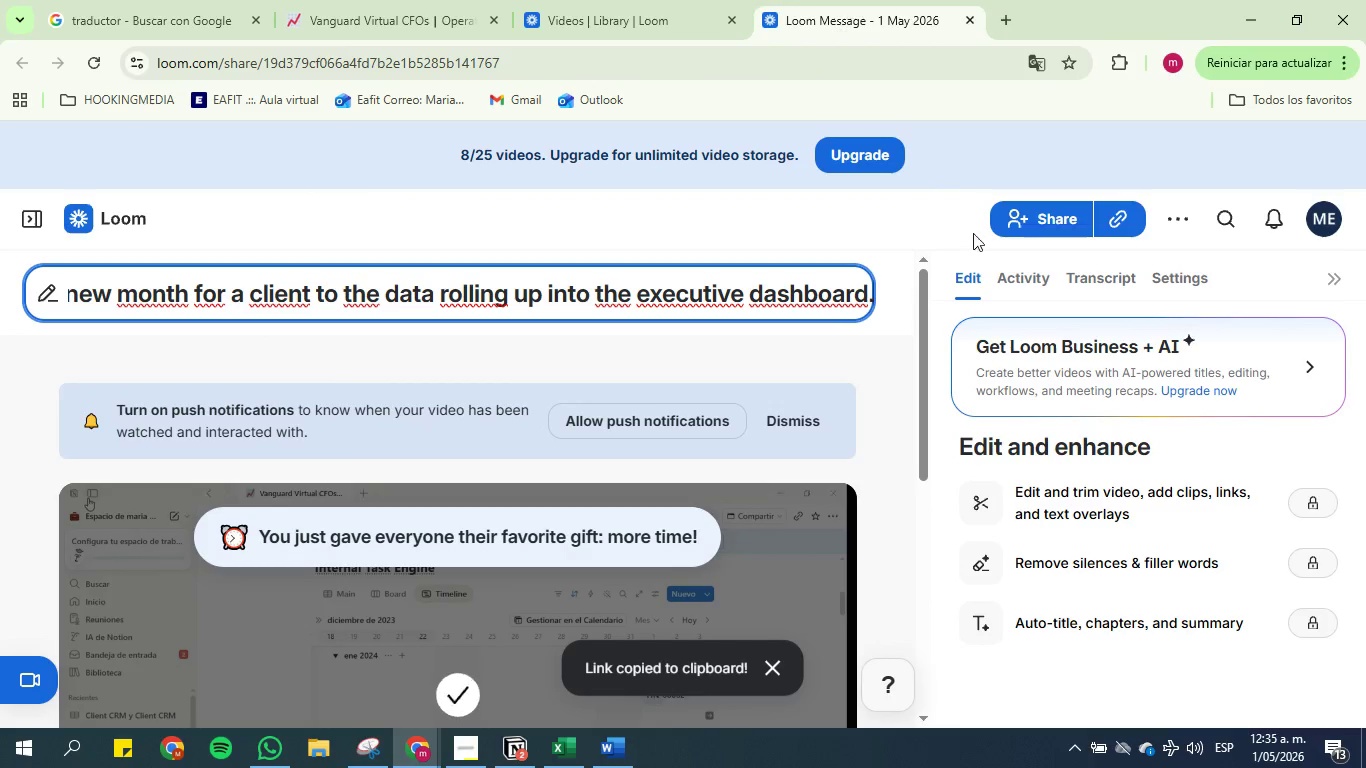 
left_click([1038, 216])
 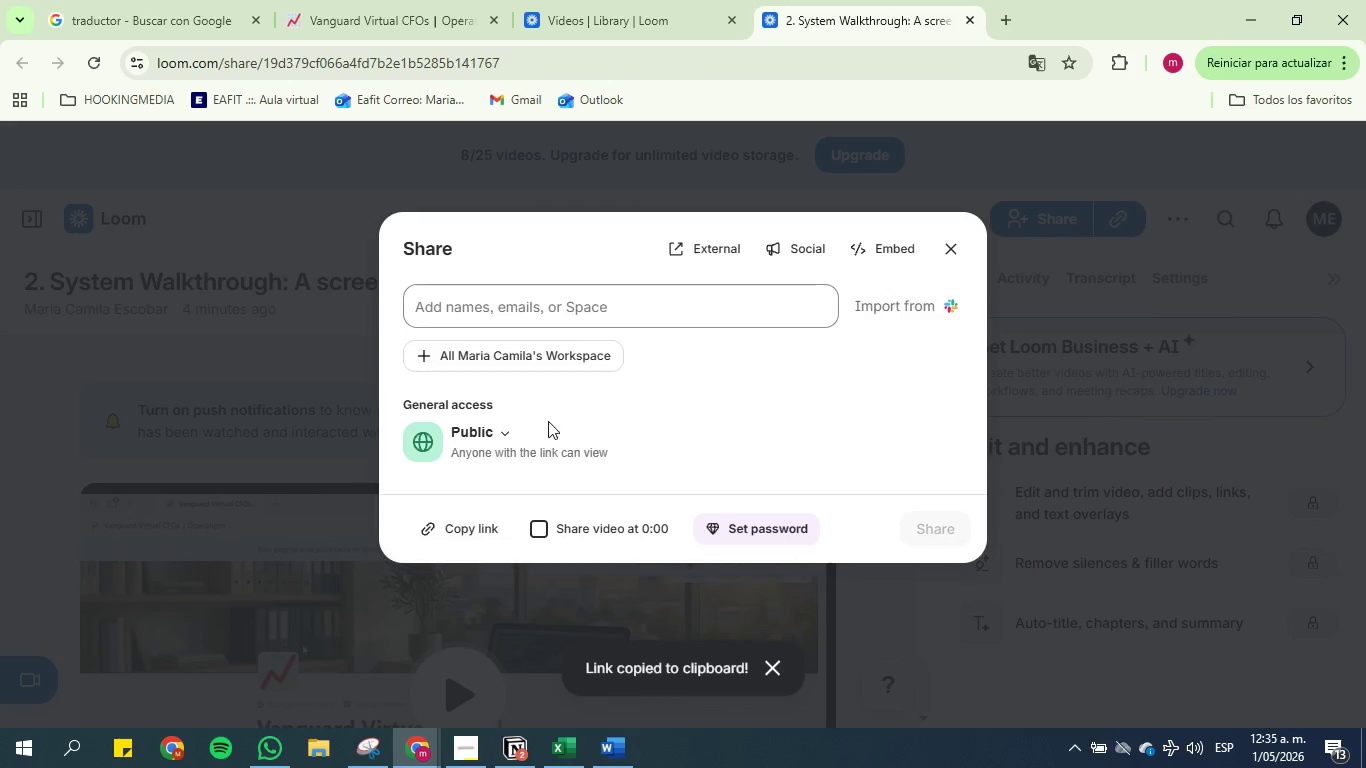 
left_click([470, 529])
 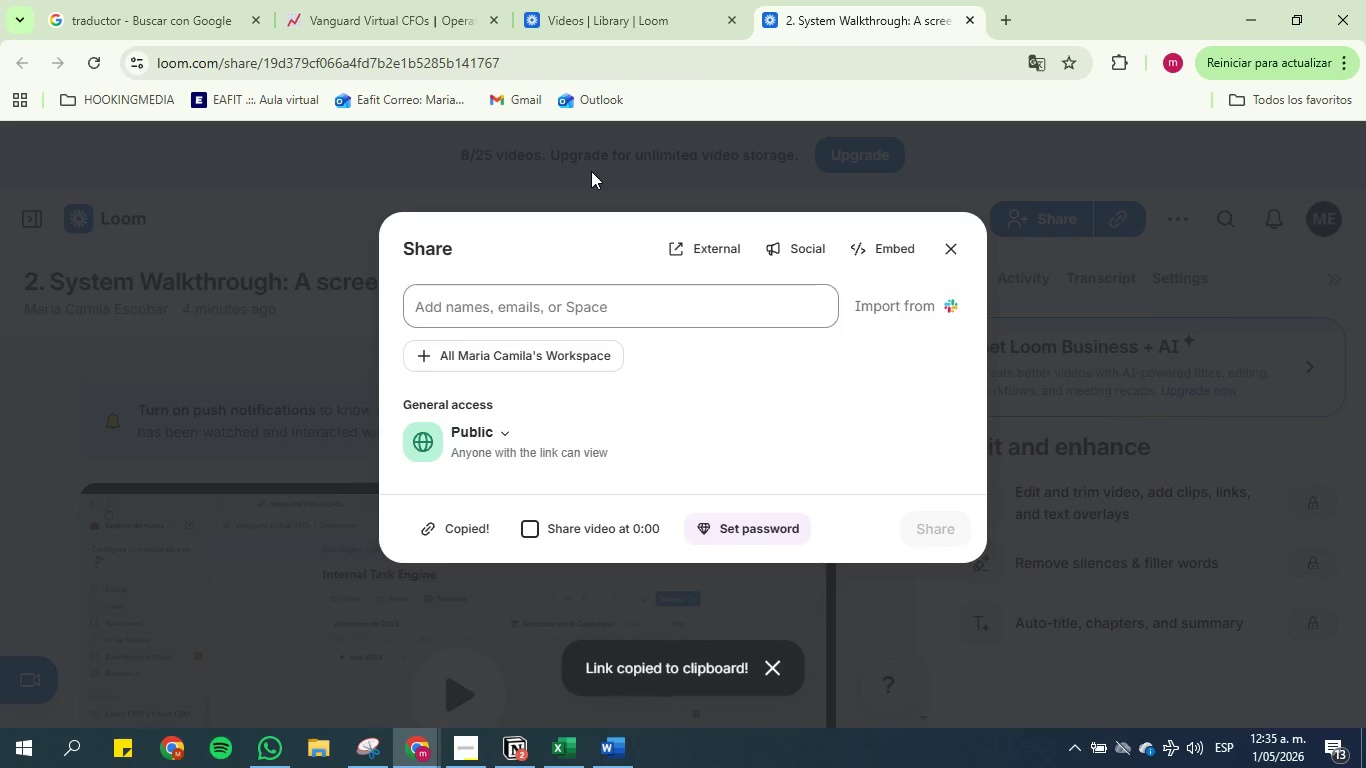 
left_click([591, 171])
 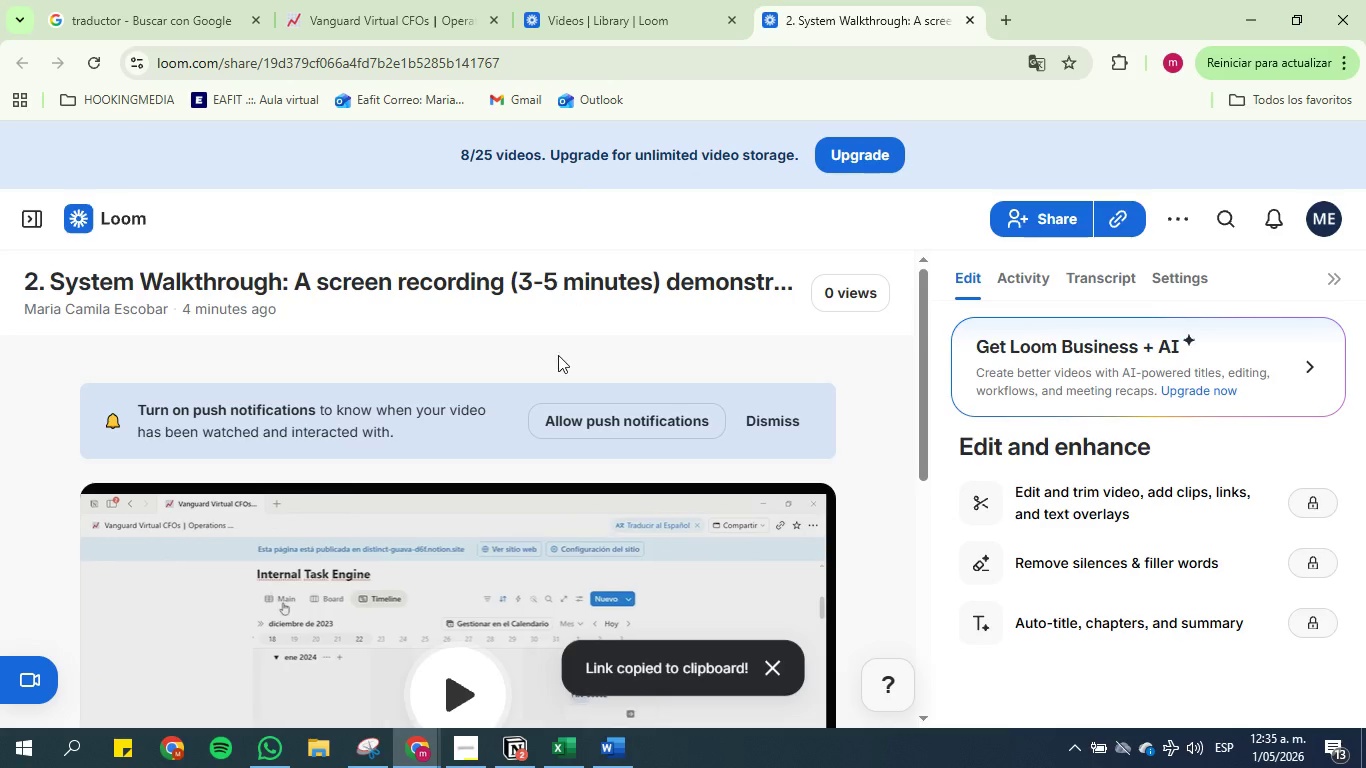 
scroll: coordinate [547, 393], scroll_direction: down, amount: 2.0
 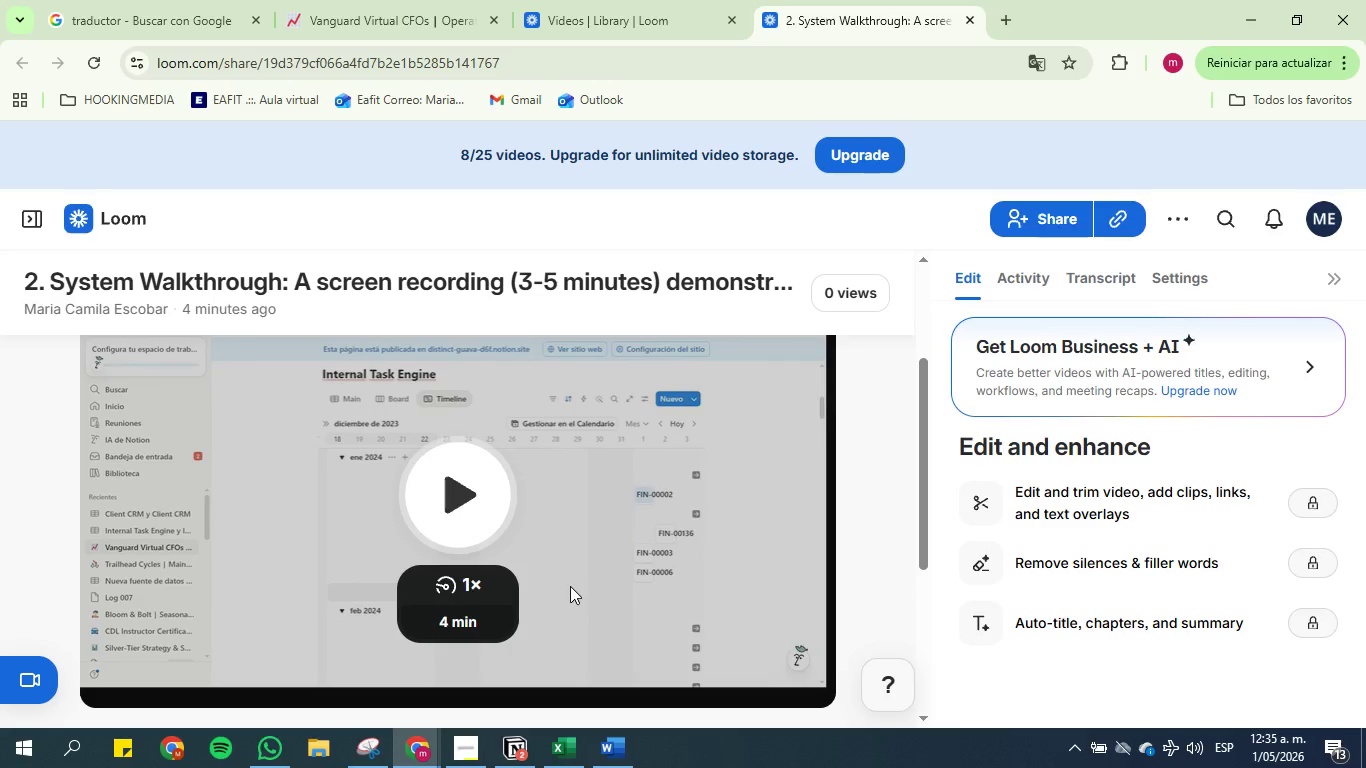 
left_click([621, 763])
 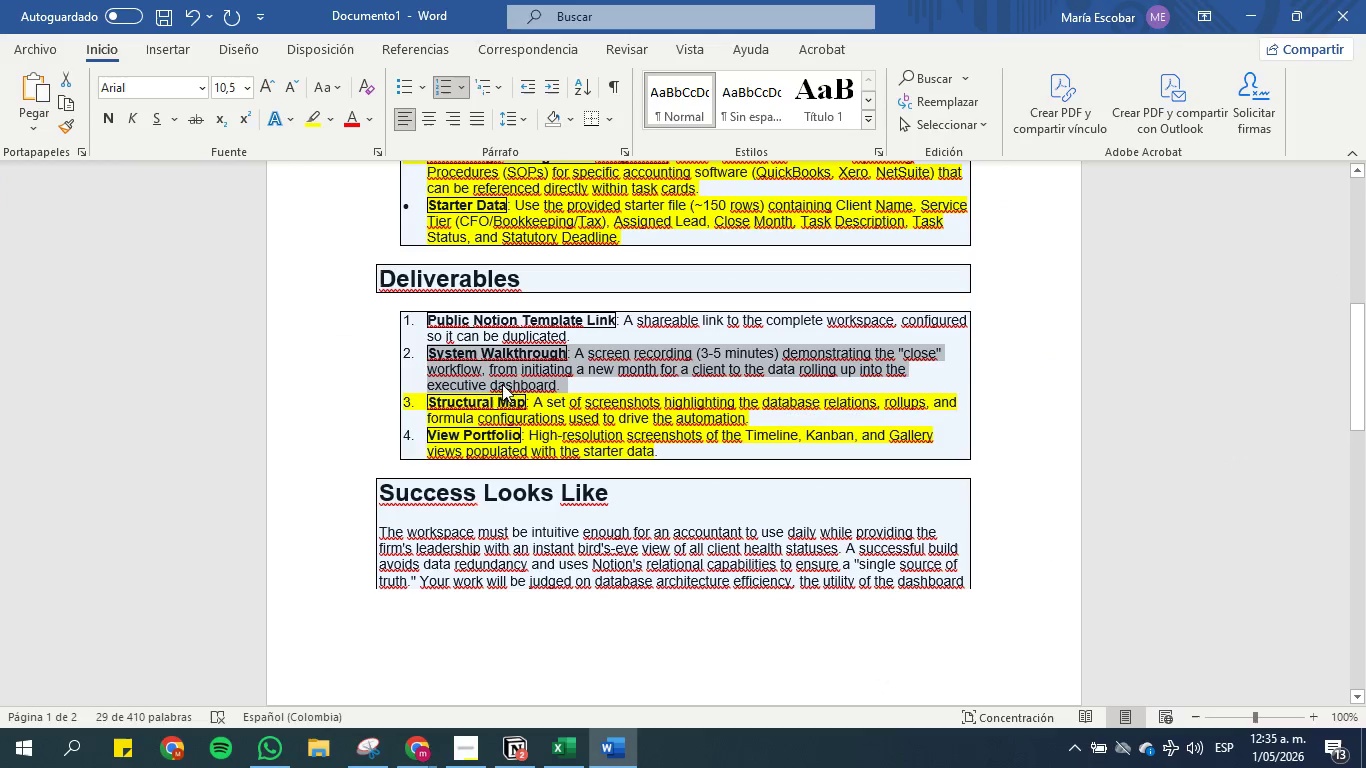 
left_click([511, 355])
 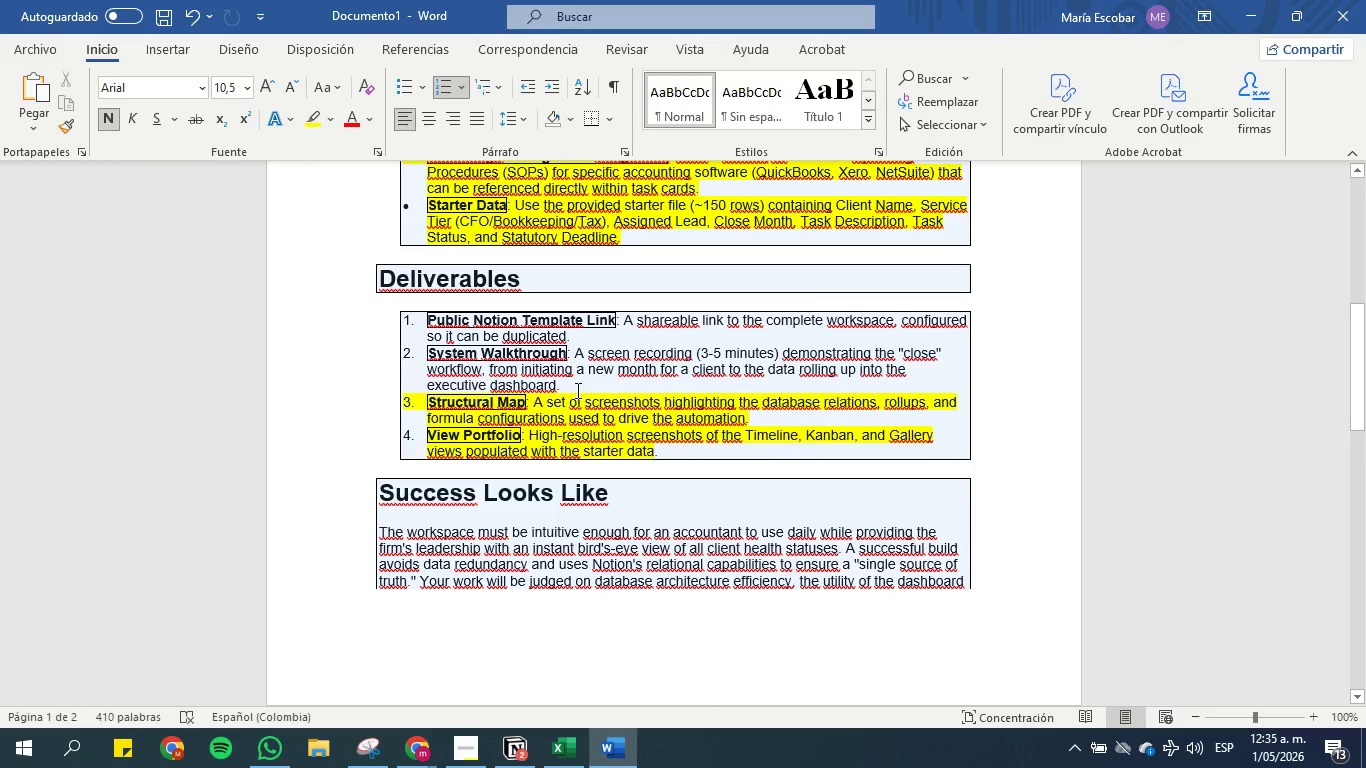 
left_click_drag(start_coordinate=[576, 390], to_coordinate=[389, 356])
 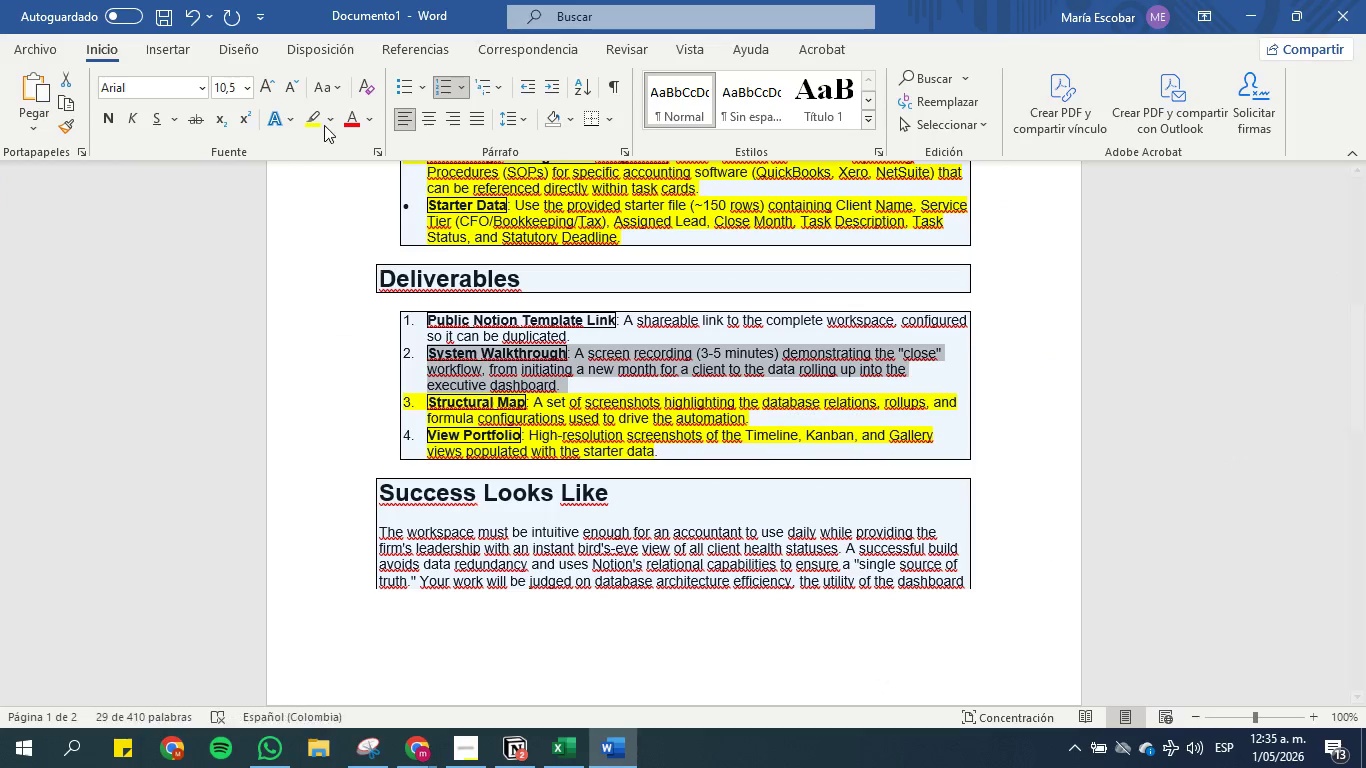 
left_click([313, 119])
 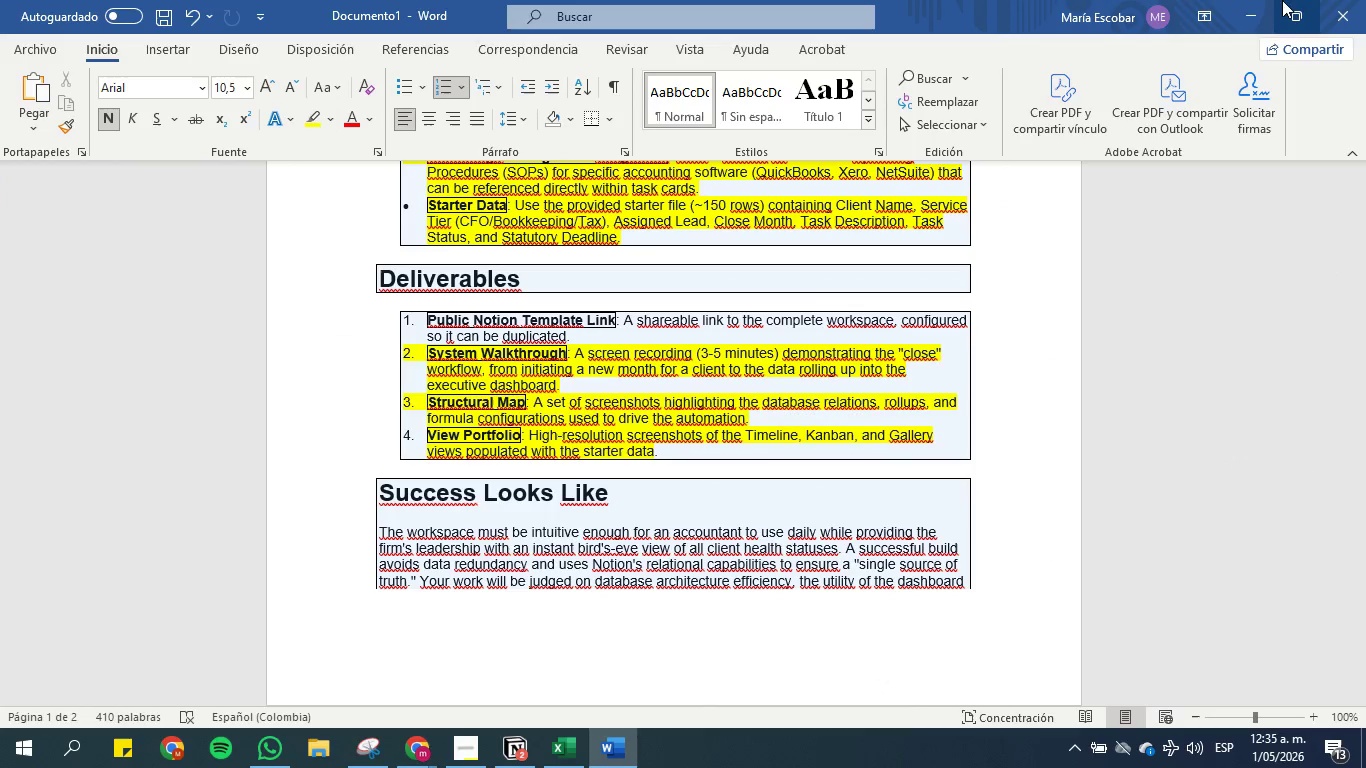 
left_click([1238, 14])
 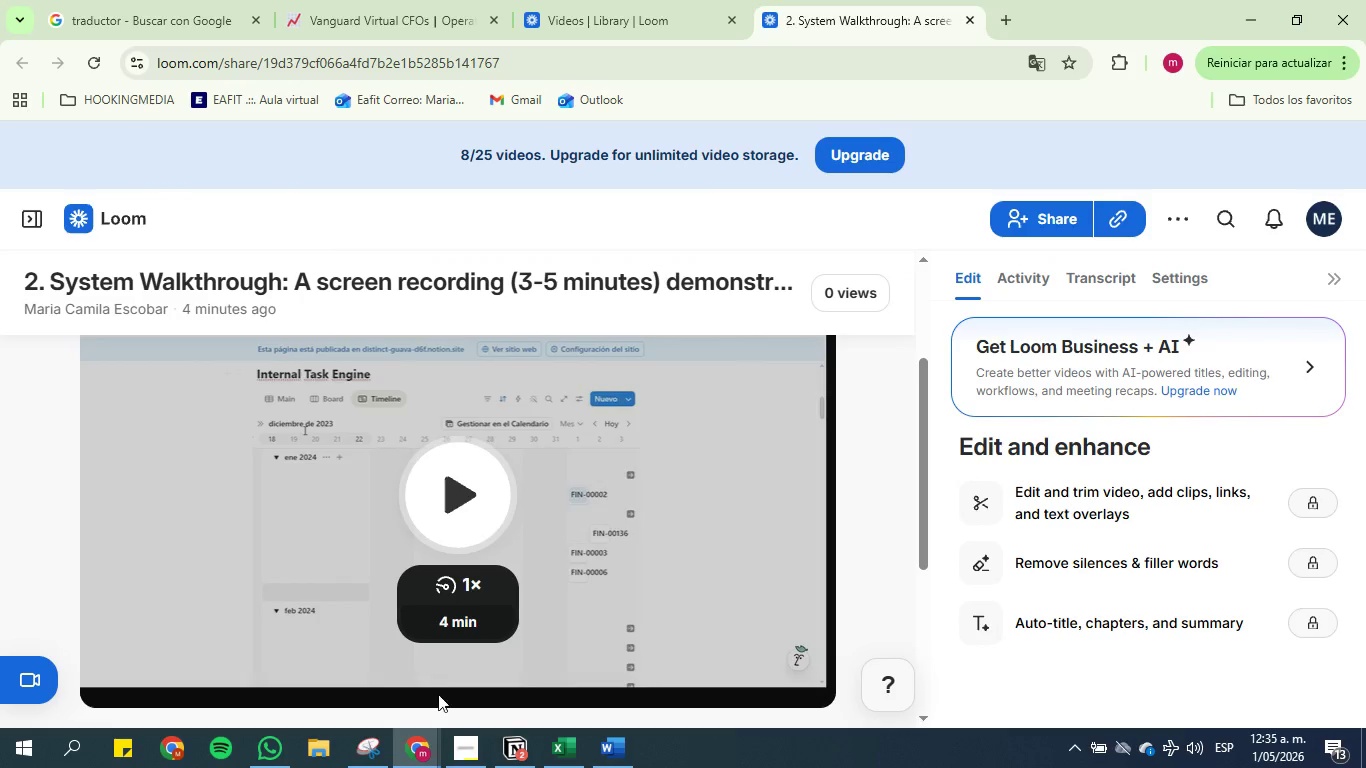 
left_click([456, 766])